 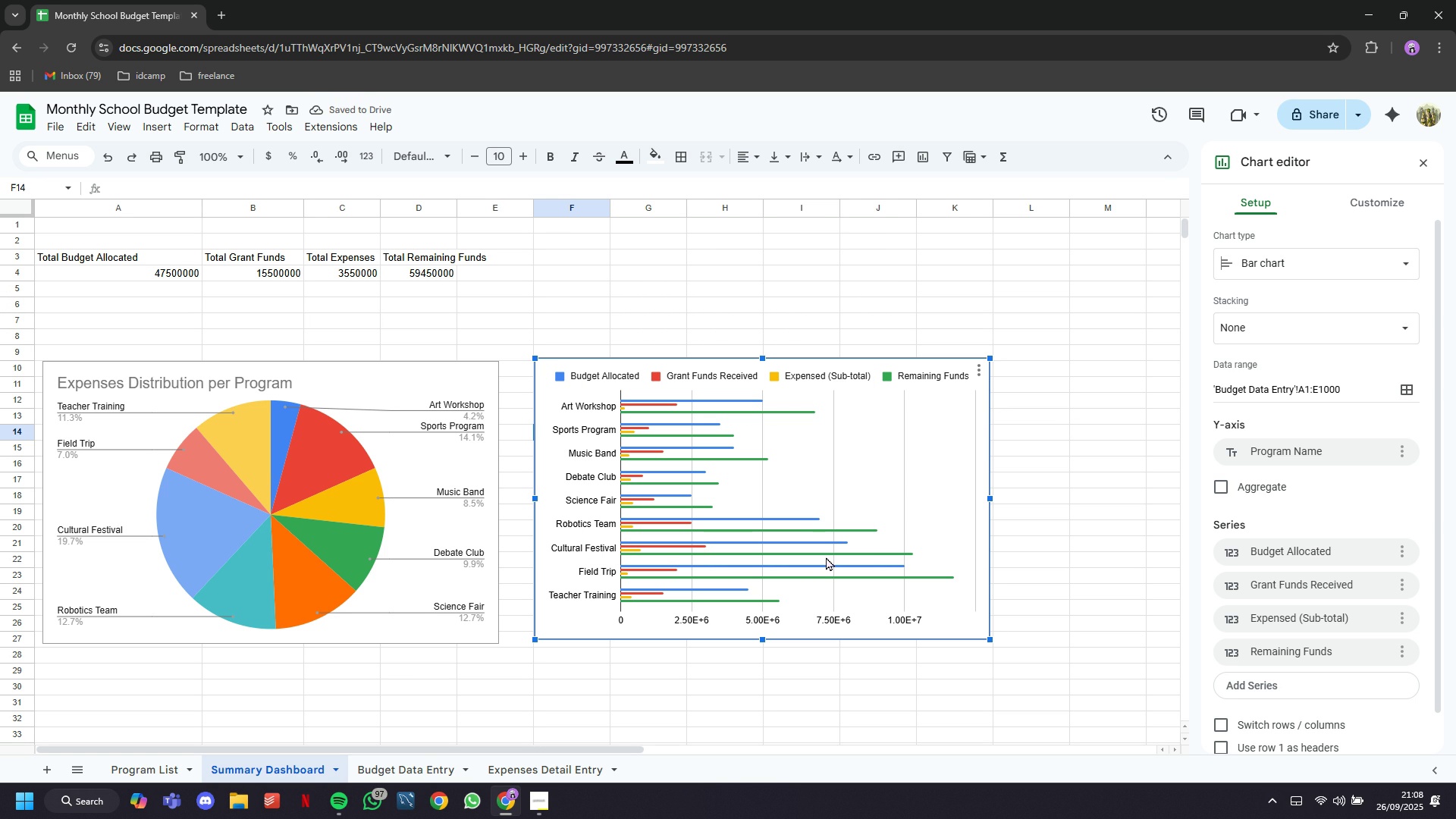 
scroll: coordinate [1382, 507], scroll_direction: down, amount: 1.0
 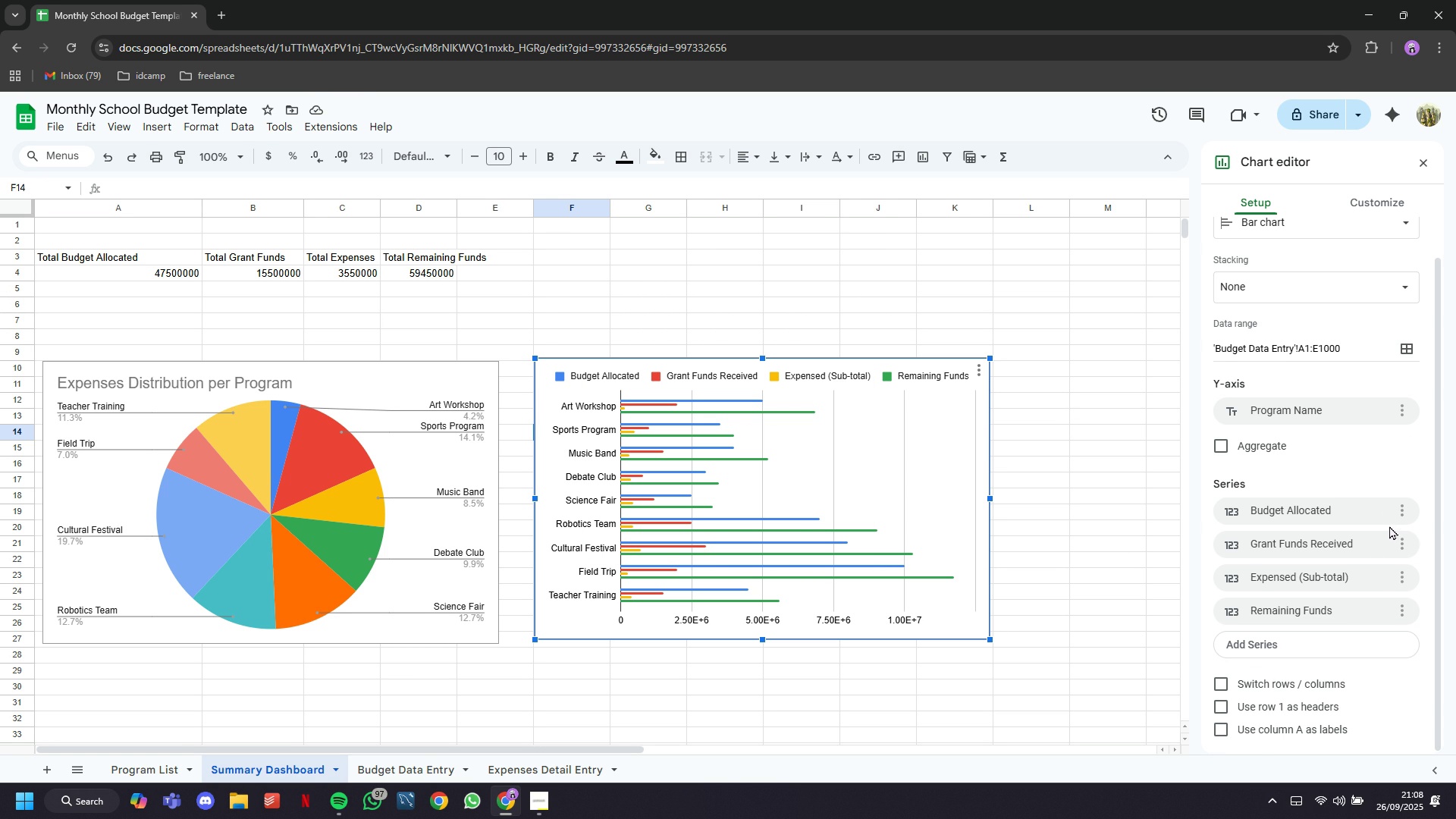 
wait(5.63)
 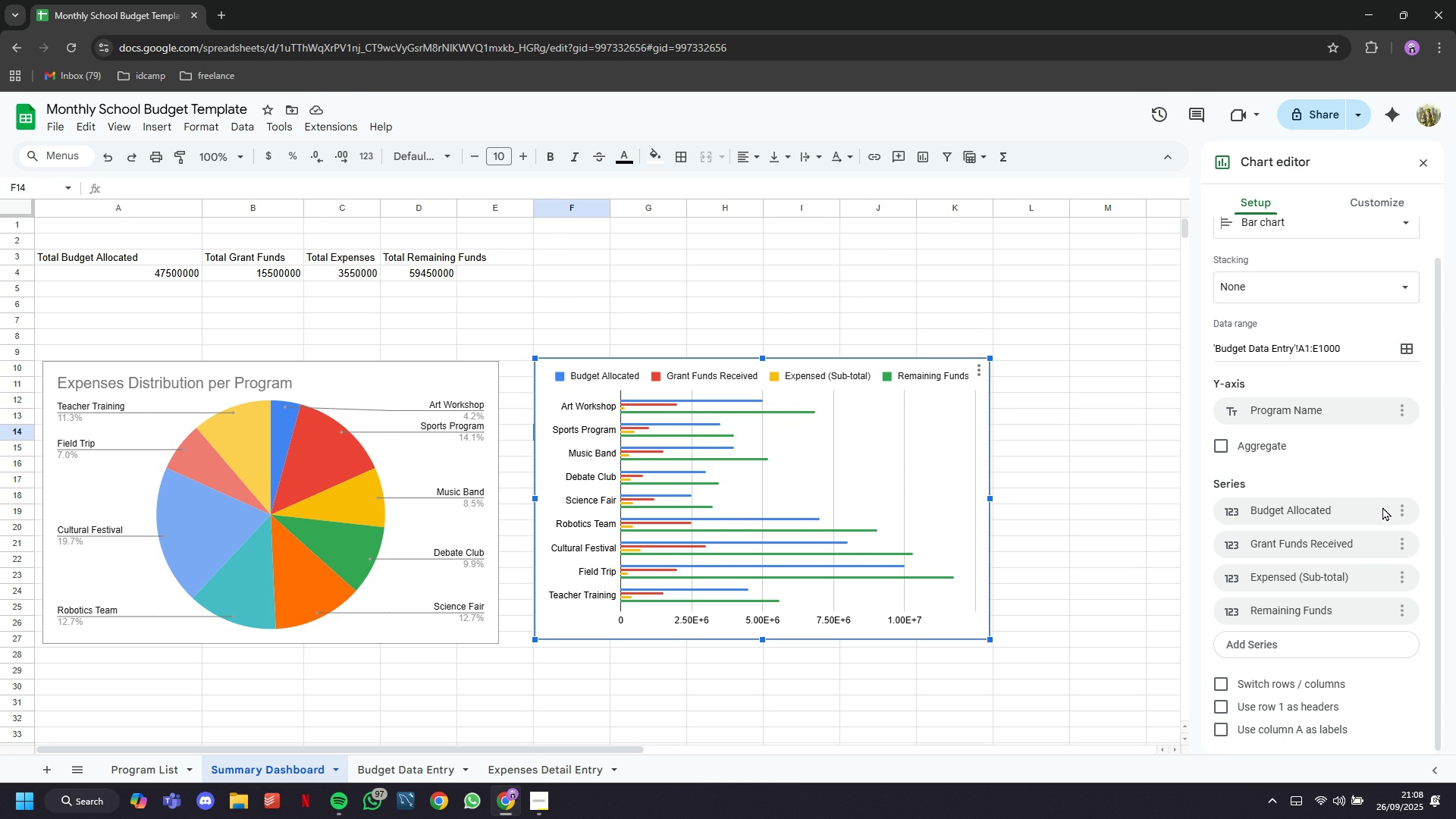 
mouse_move([1407, 578])
 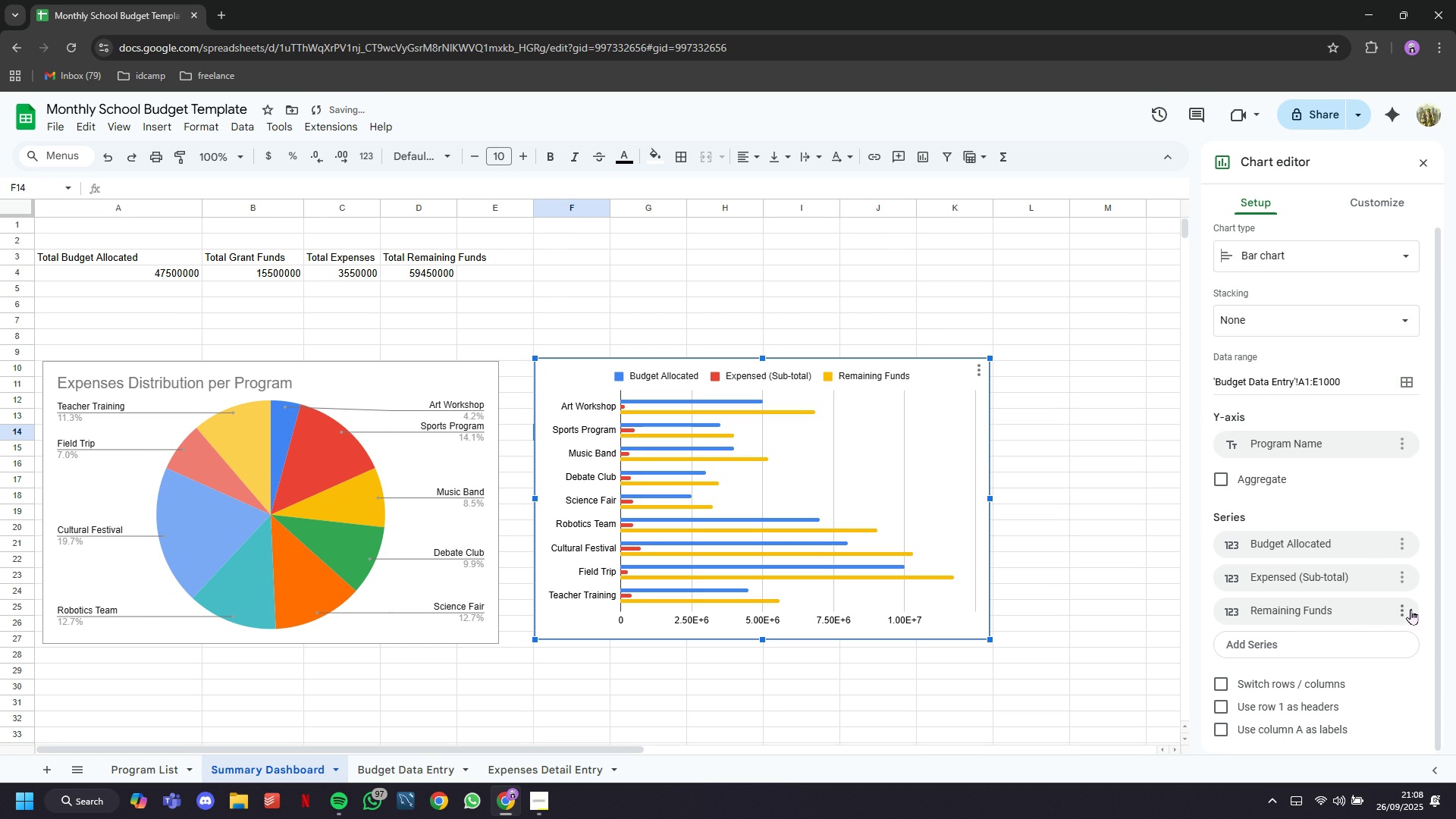 
left_click([1410, 610])
 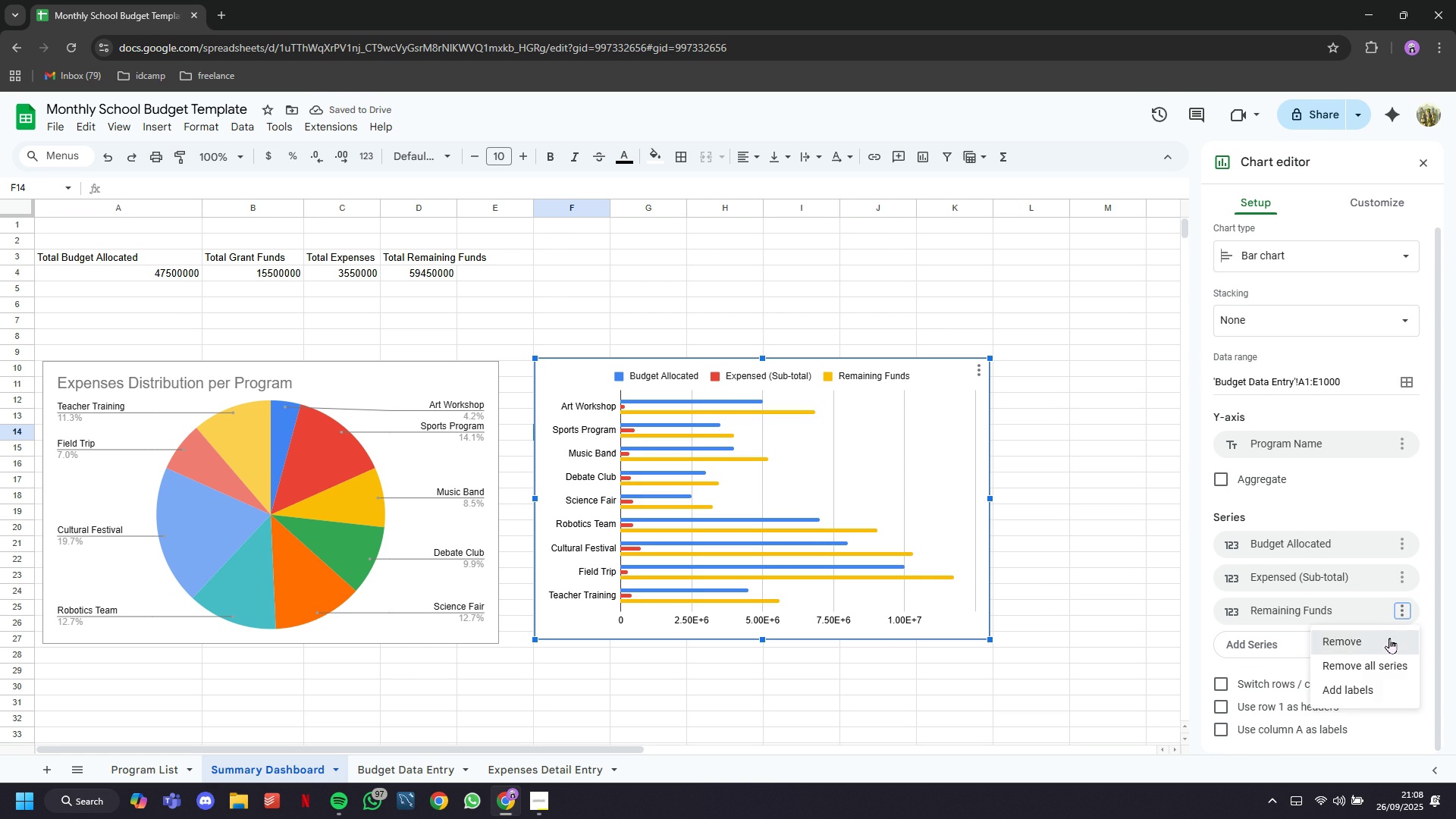 
left_click([1389, 638])
 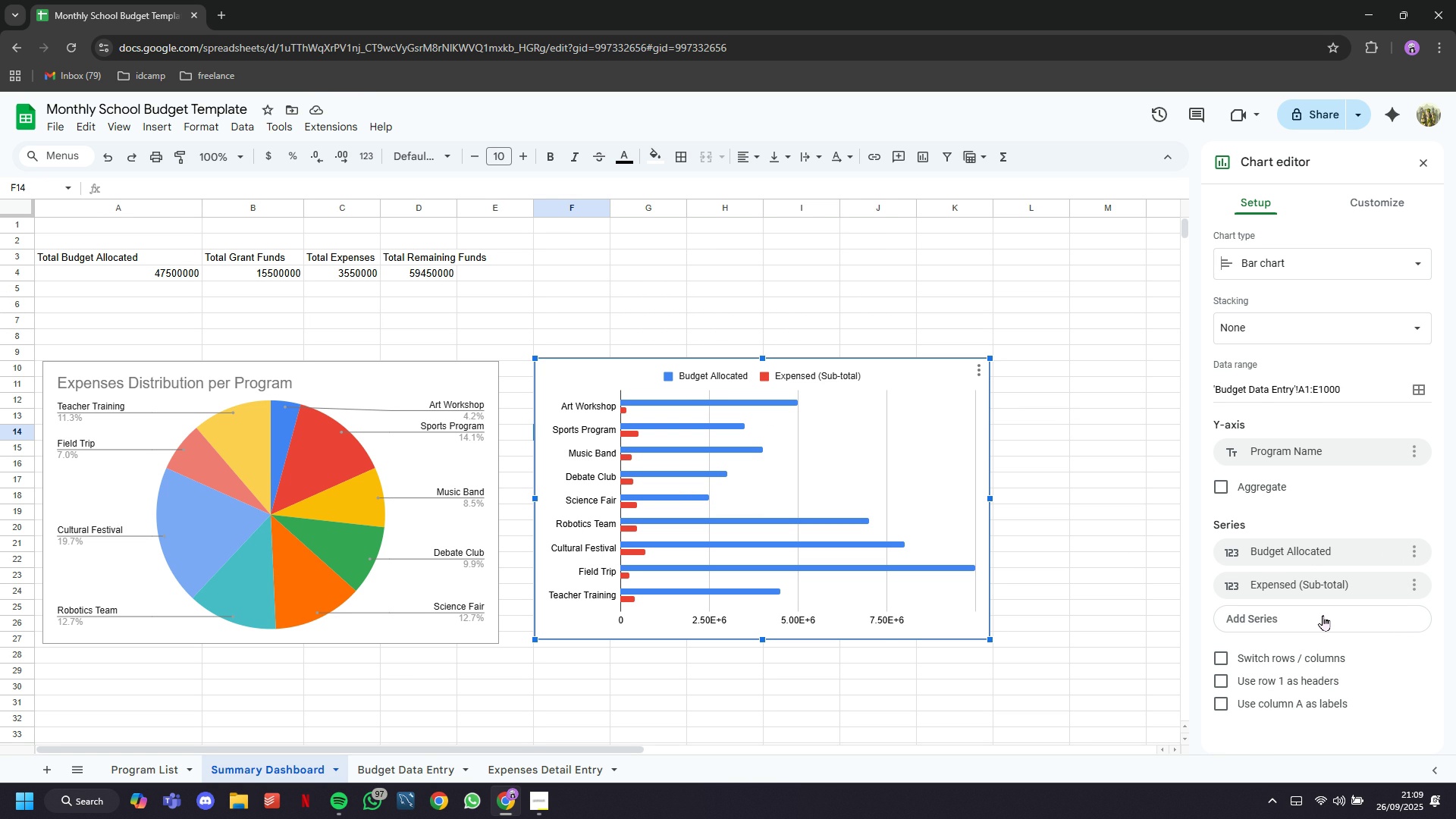 
wait(16.75)
 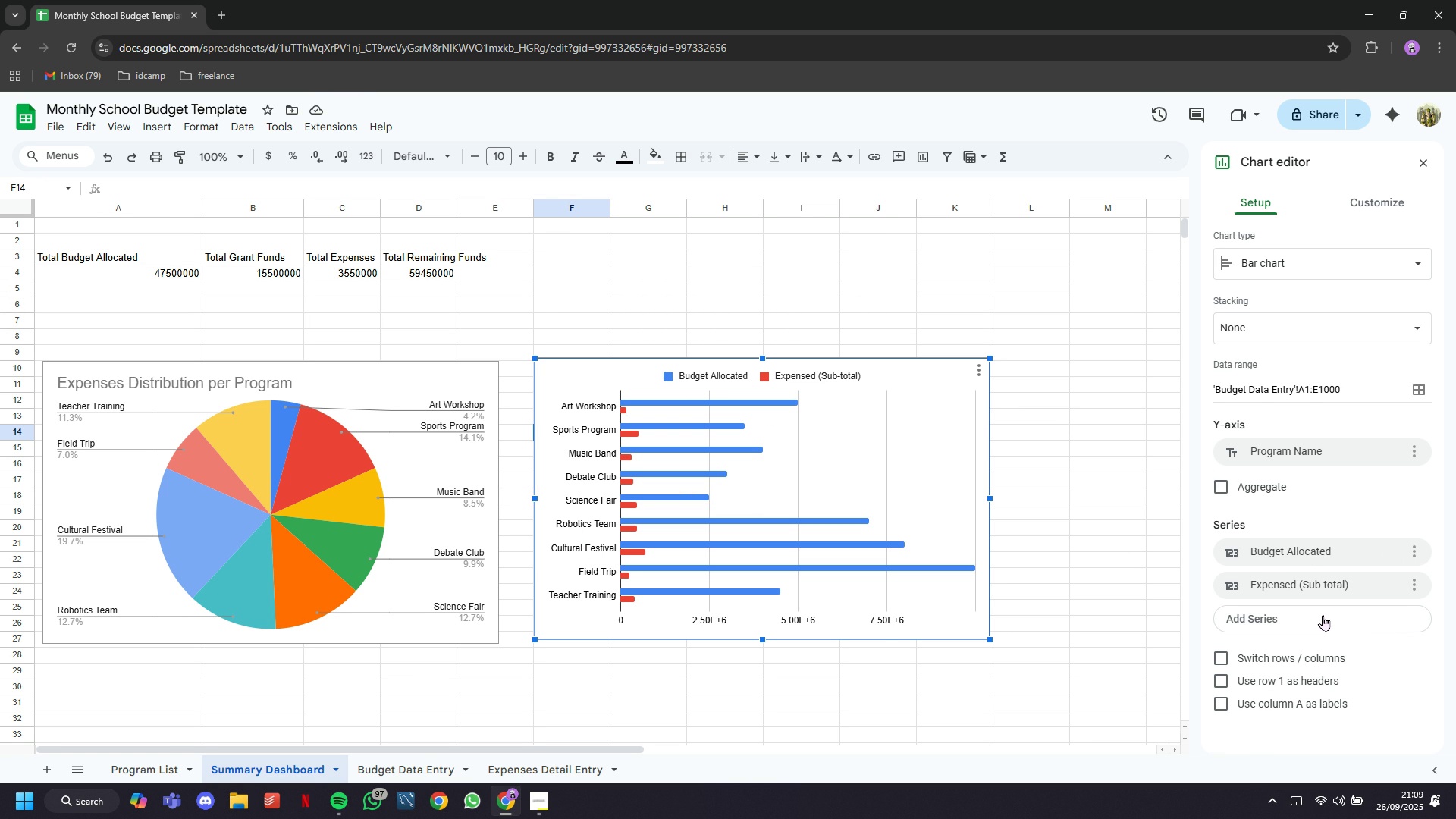 
left_click([1362, 199])
 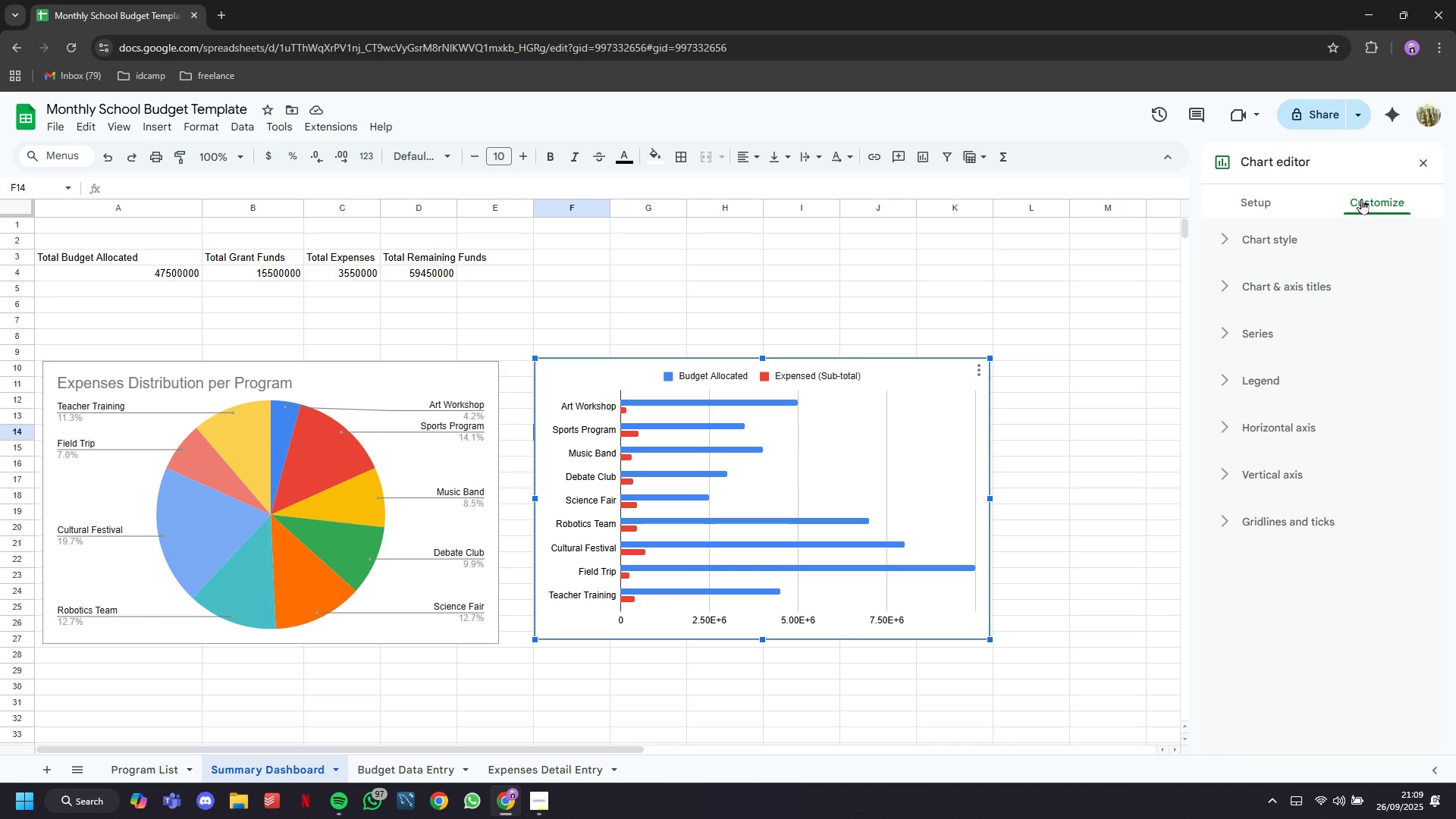 
wait(13.91)
 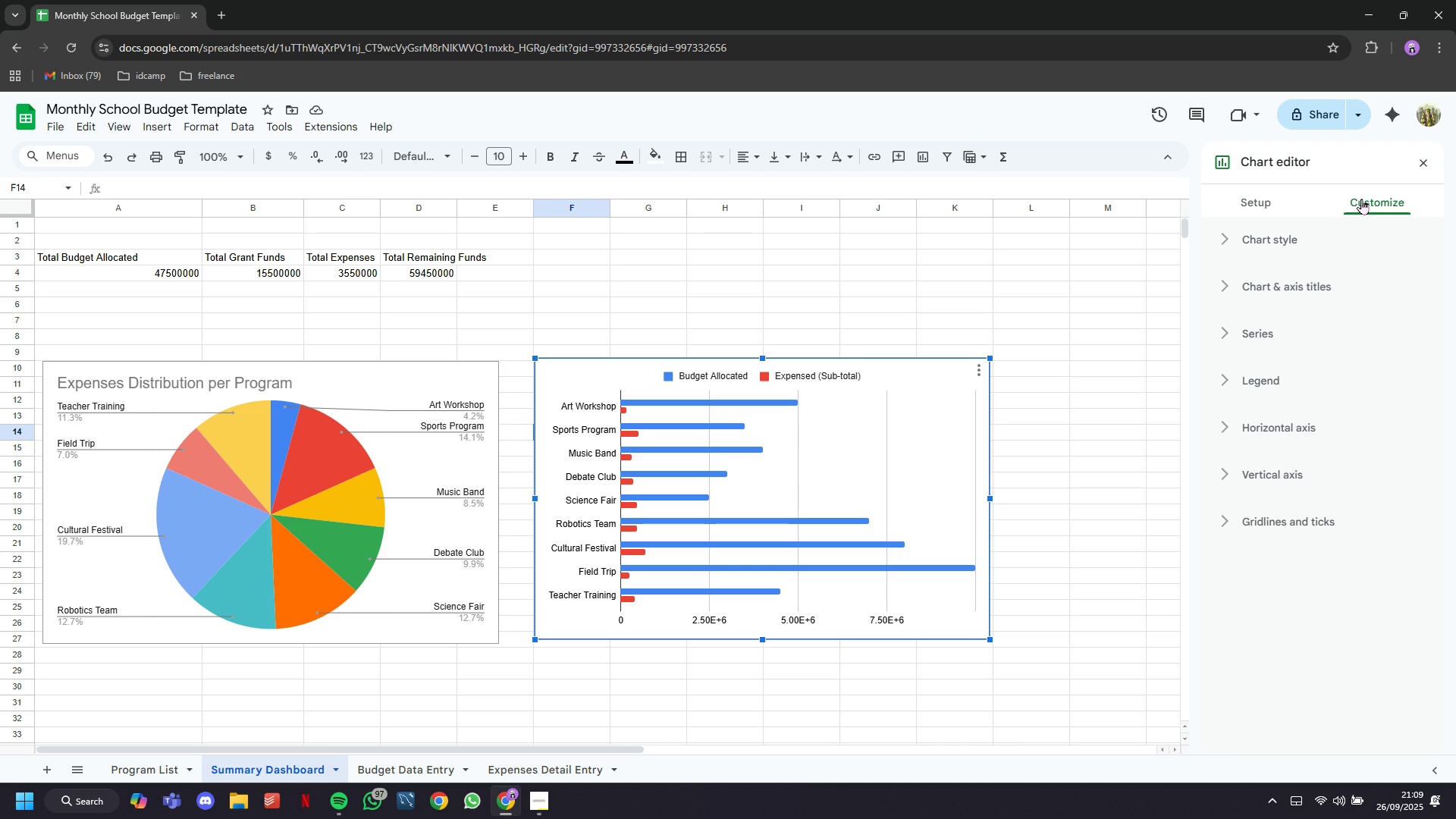 
scroll: coordinate [1278, 602], scroll_direction: down, amount: 17.0
 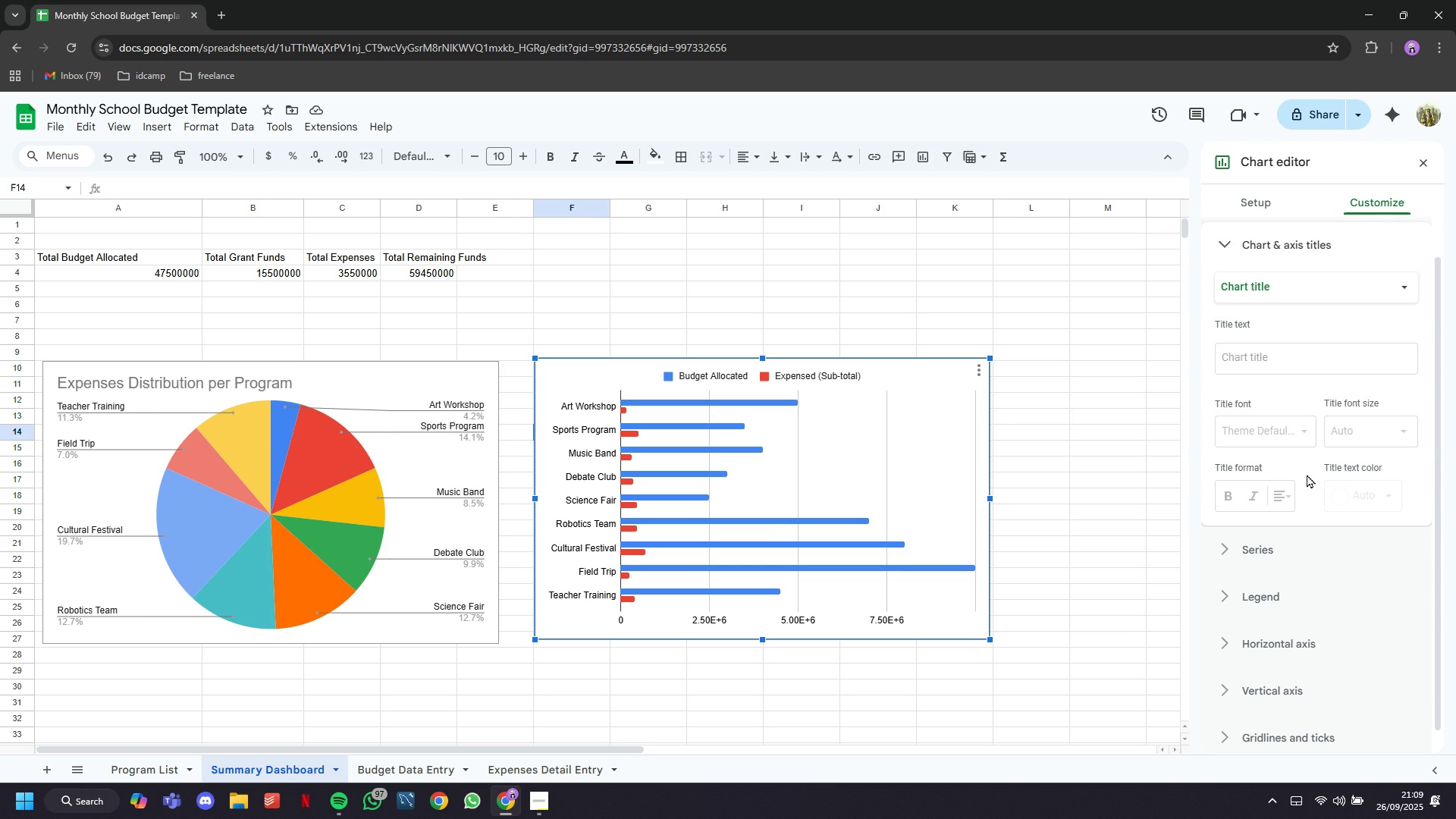 
left_click([1275, 368])
 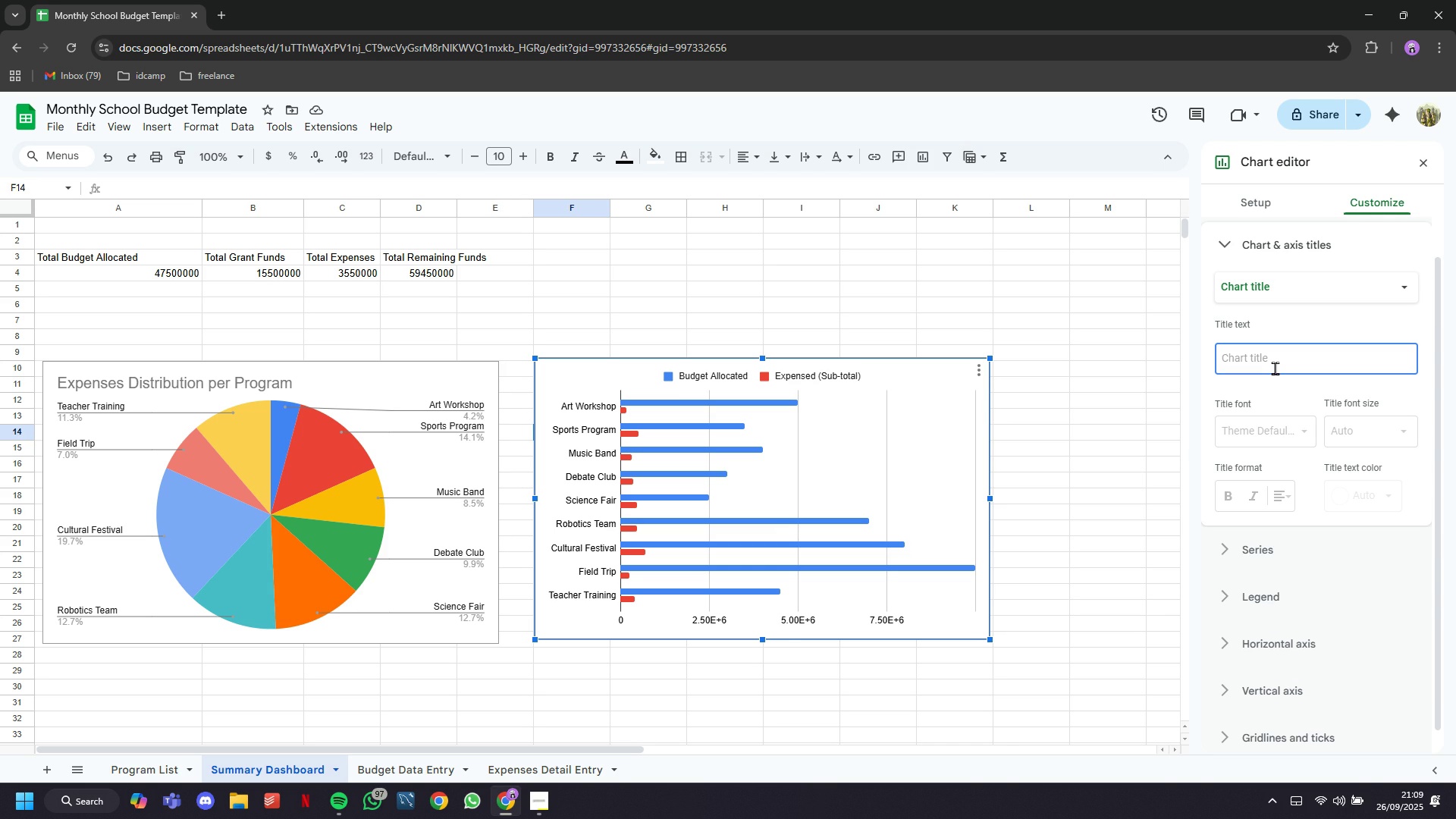 
type(Budget vs Actual Spending)
 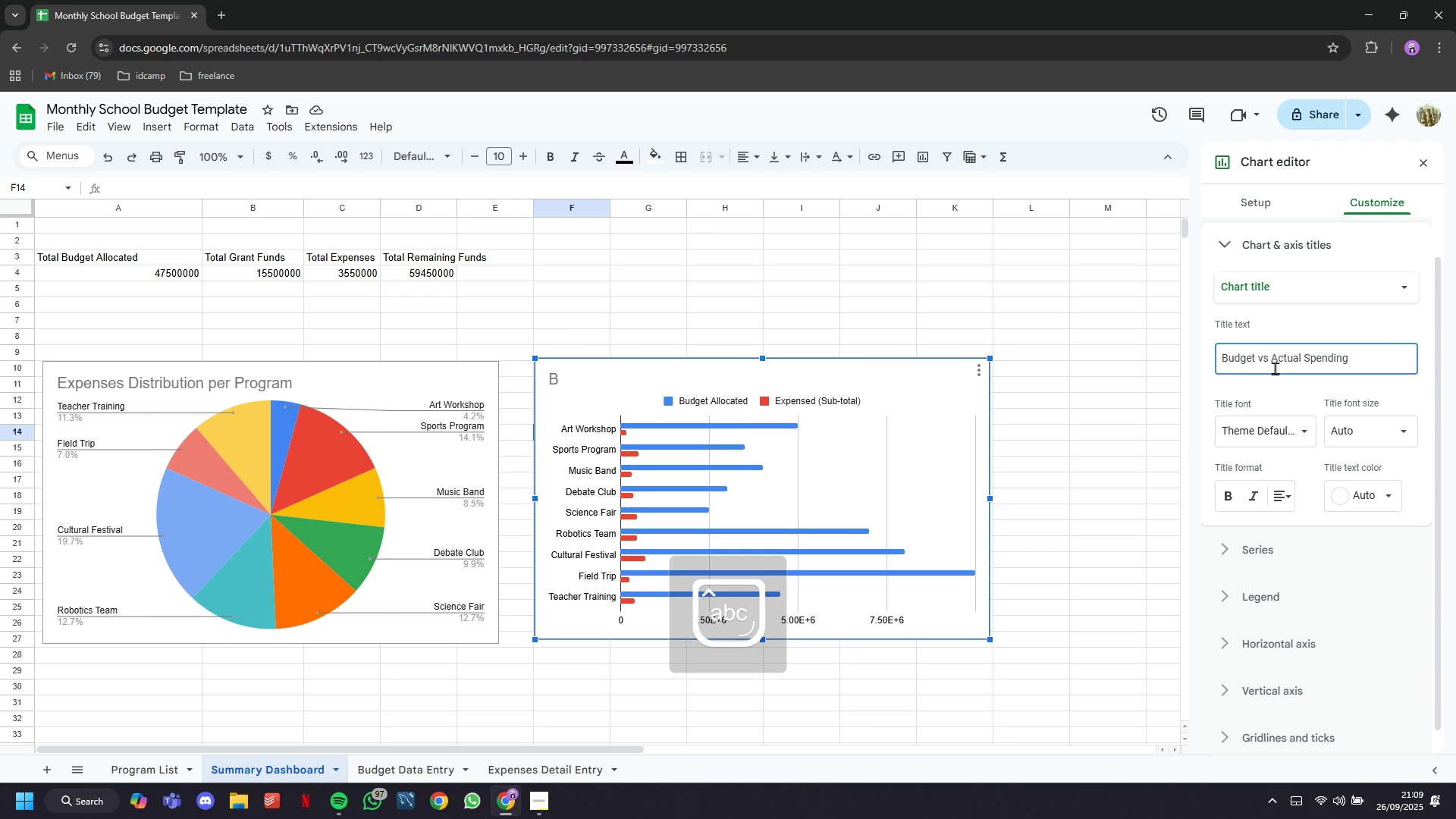 
key(Enter)
 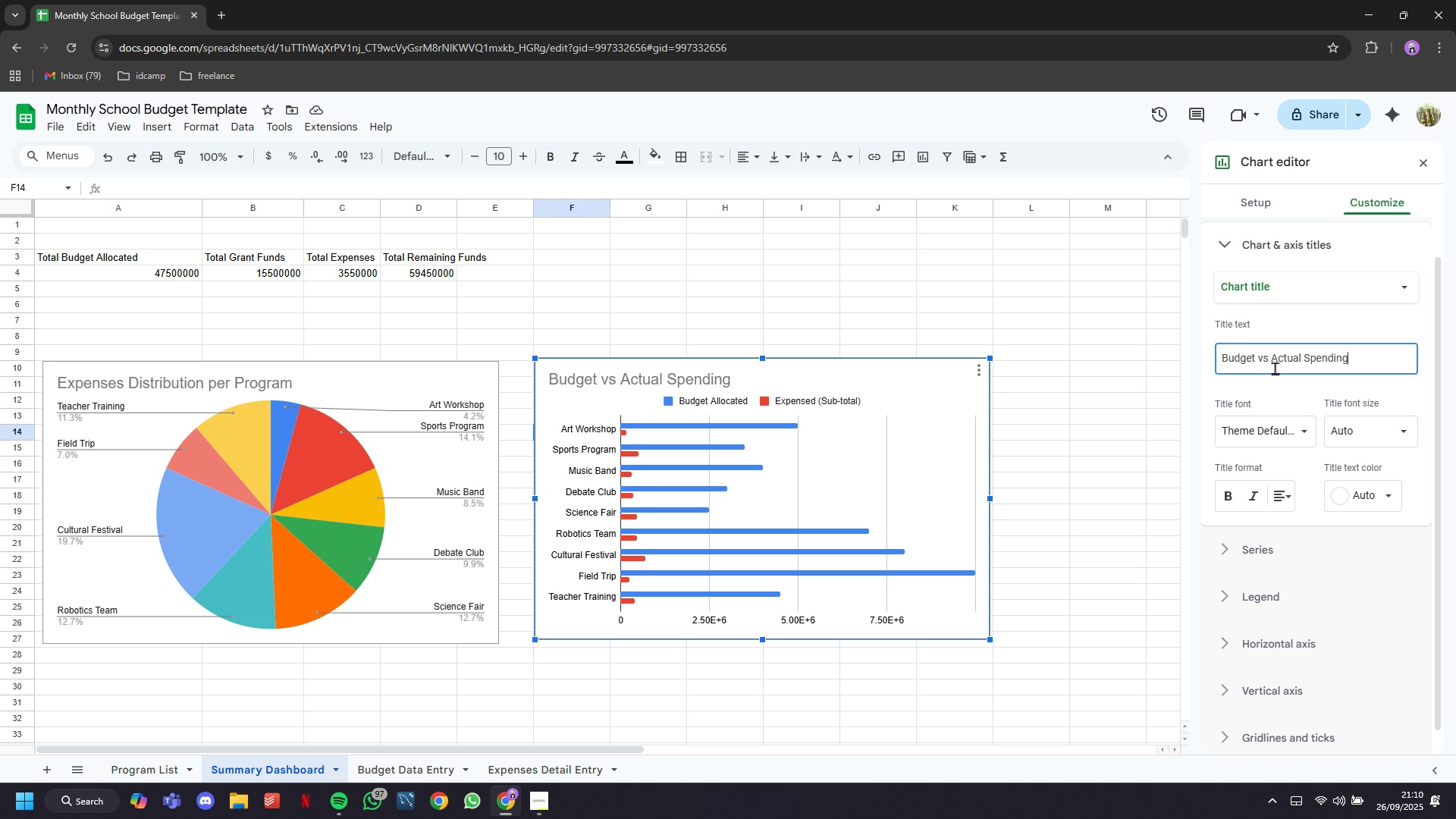 
wait(24.71)
 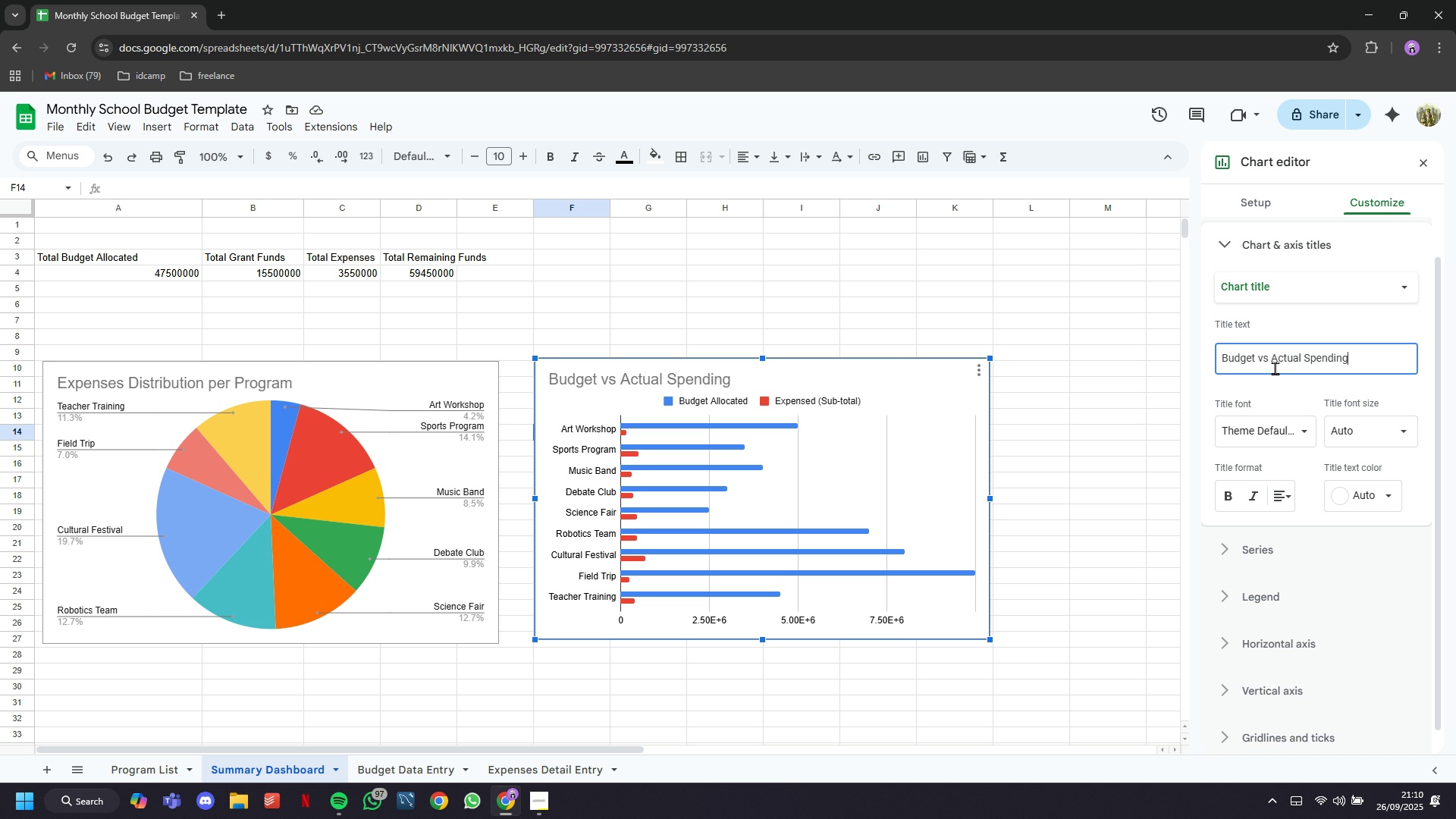 
left_click([1016, 315])